 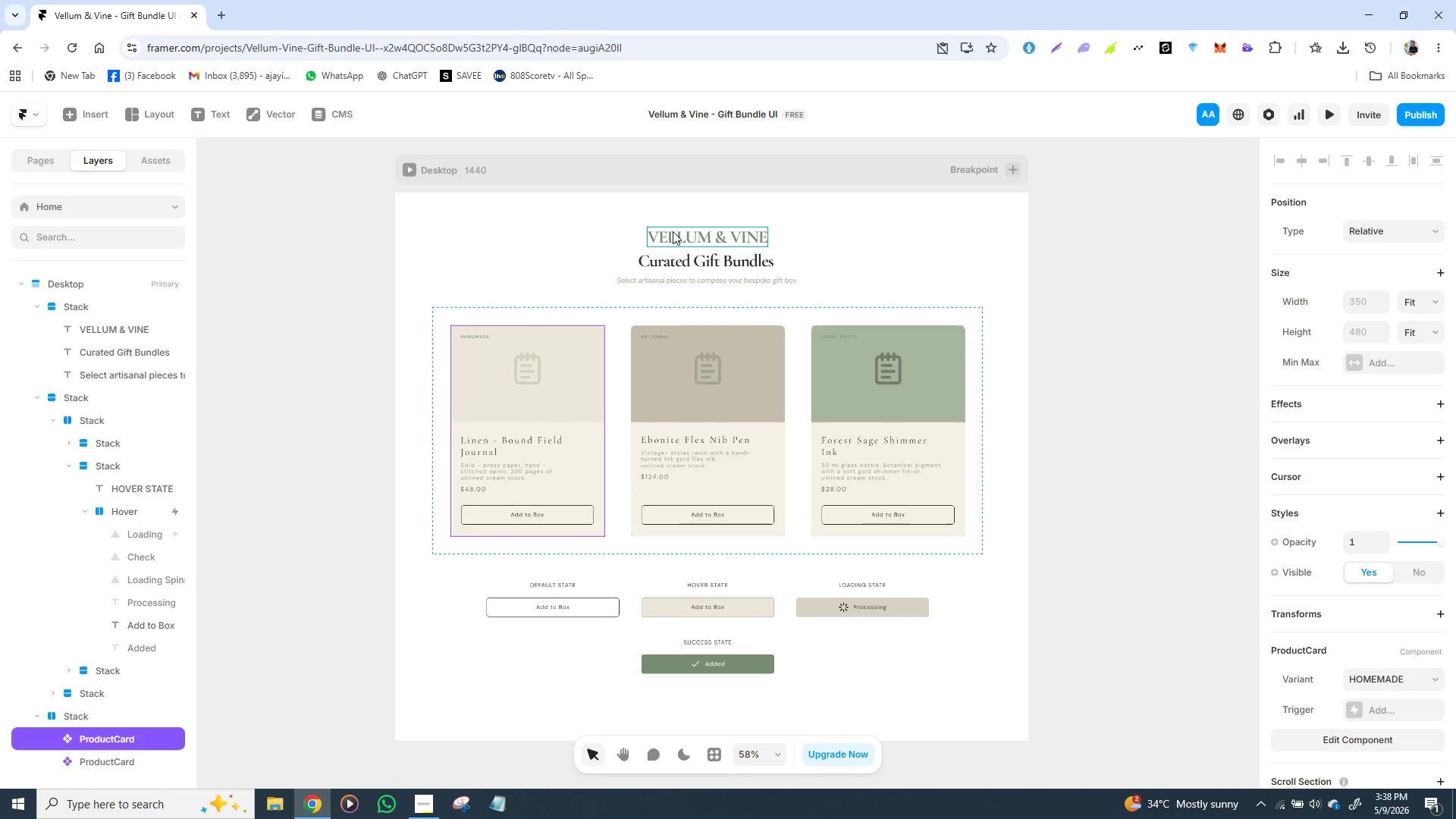 
left_click([682, 244])
 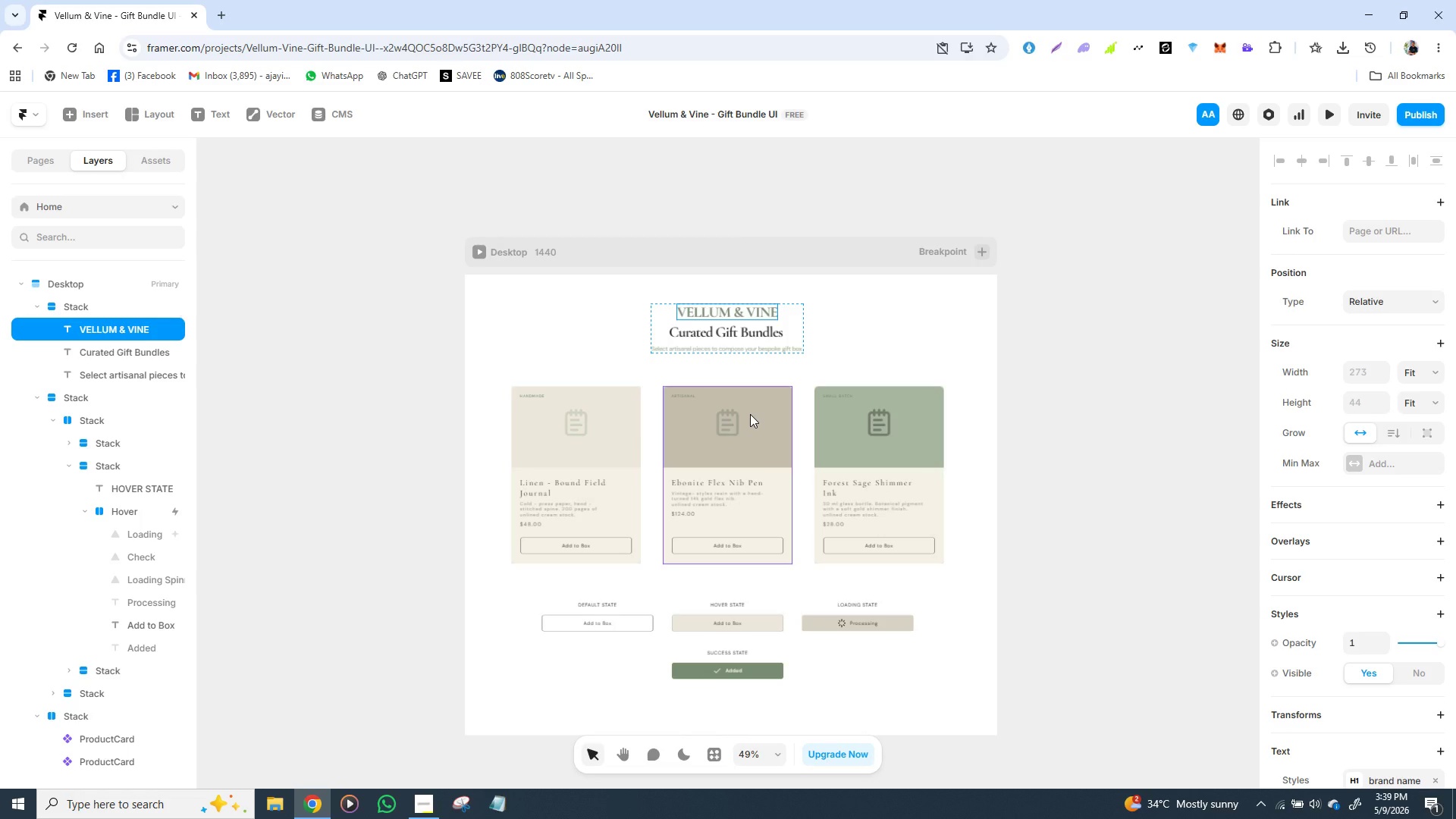 
wait(45.2)
 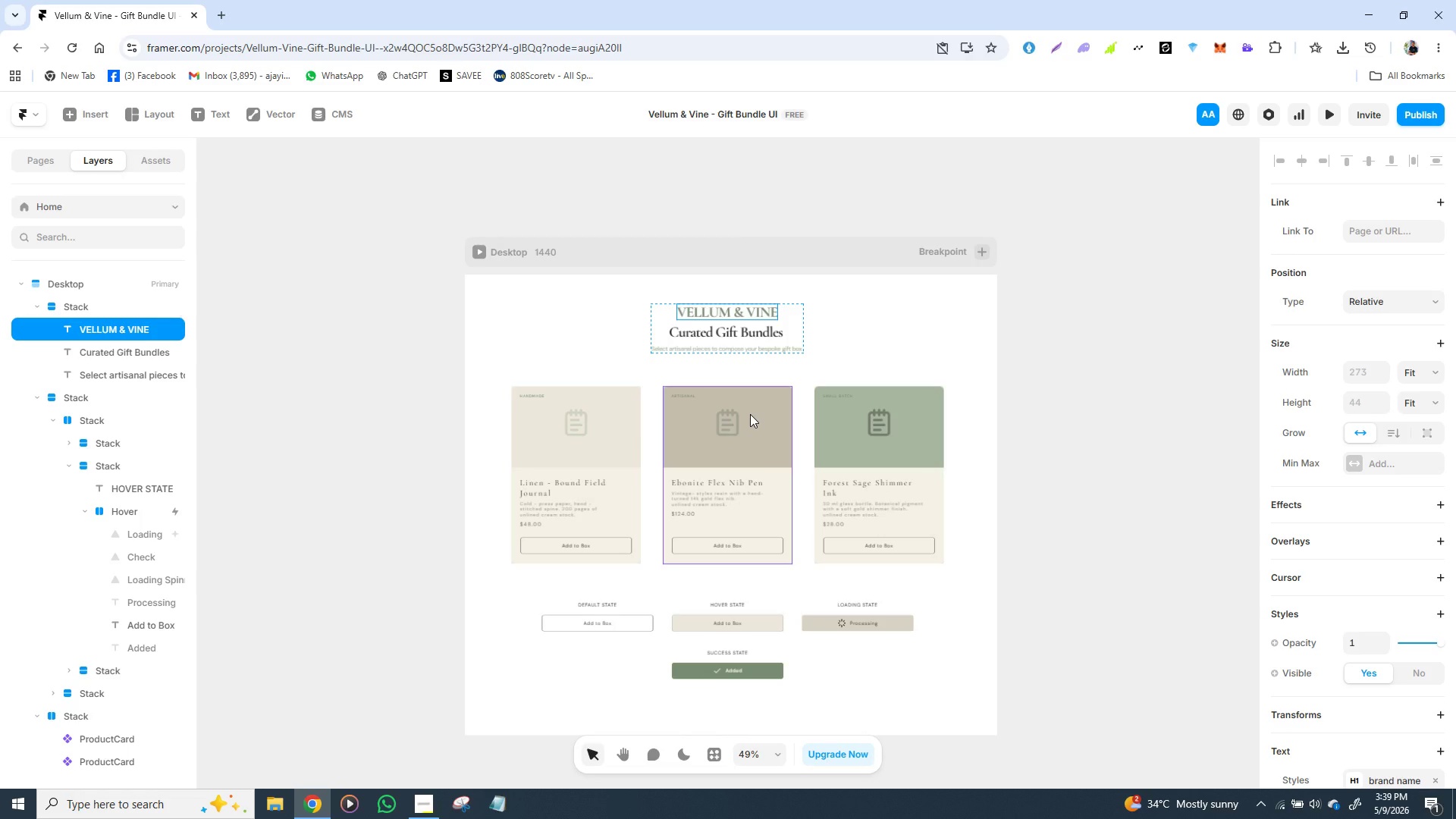 
left_click([547, 446])
 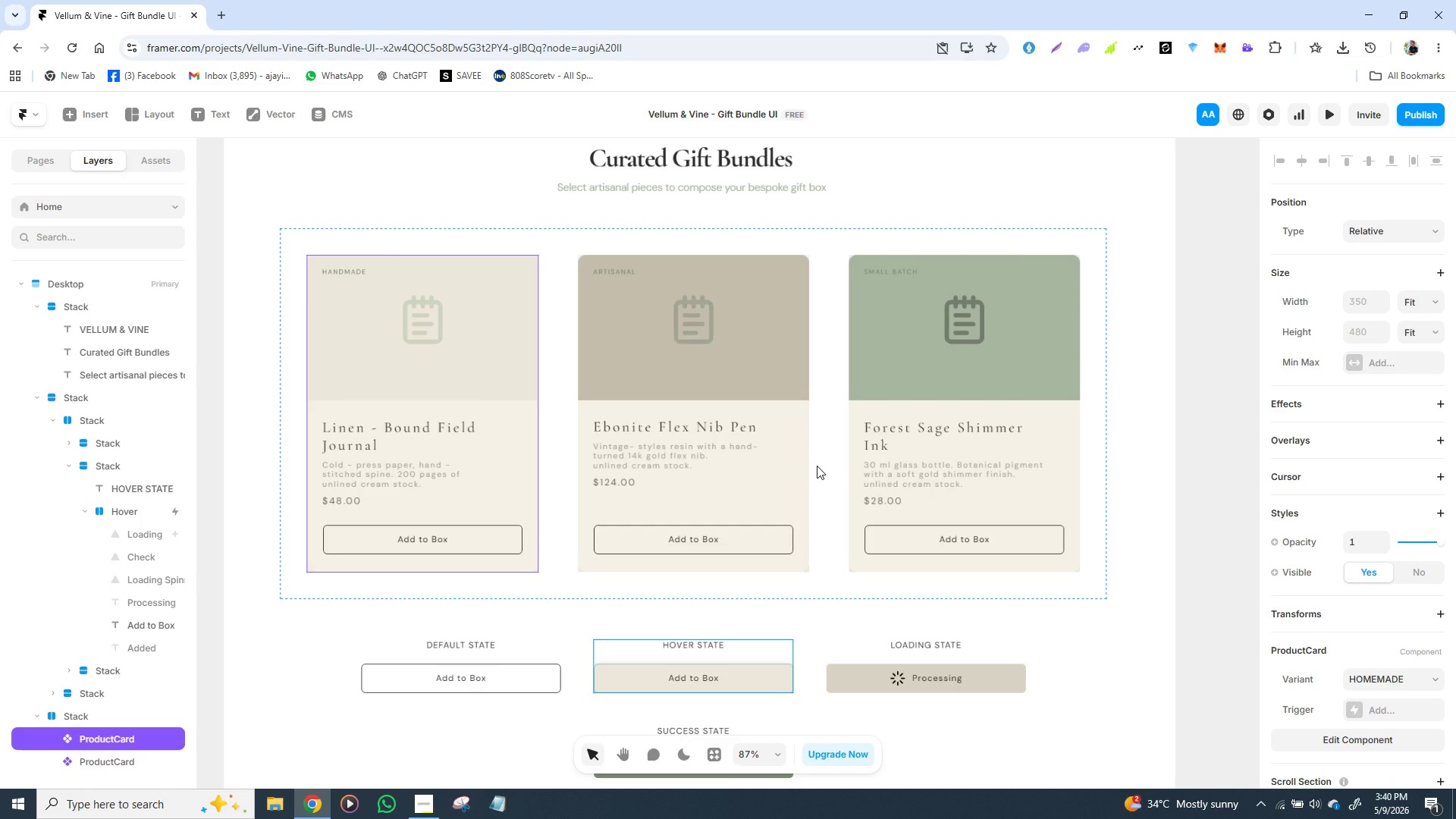 
wait(72.03)
 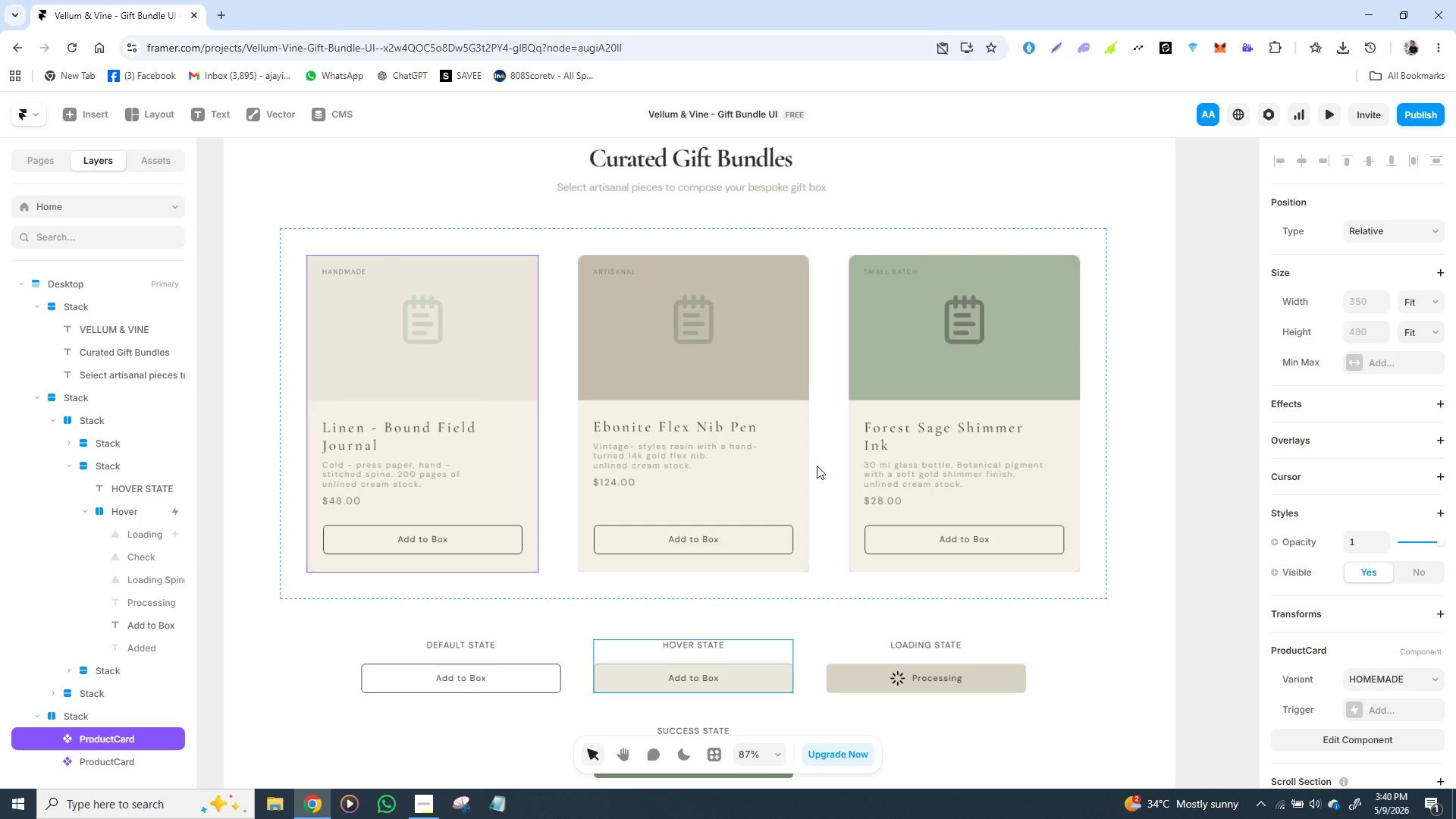 
left_click([719, 534])
 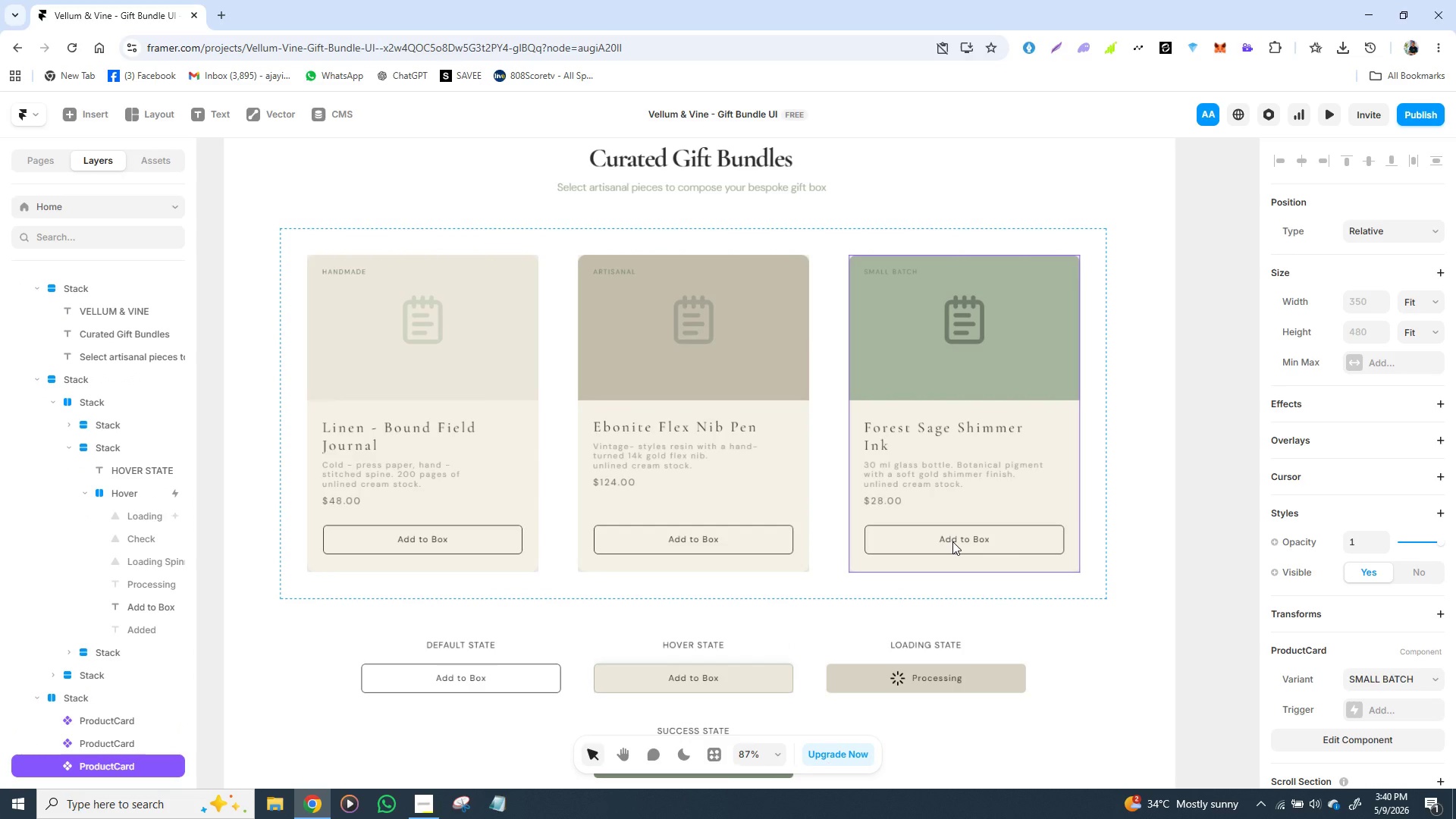 
left_click([952, 541])
 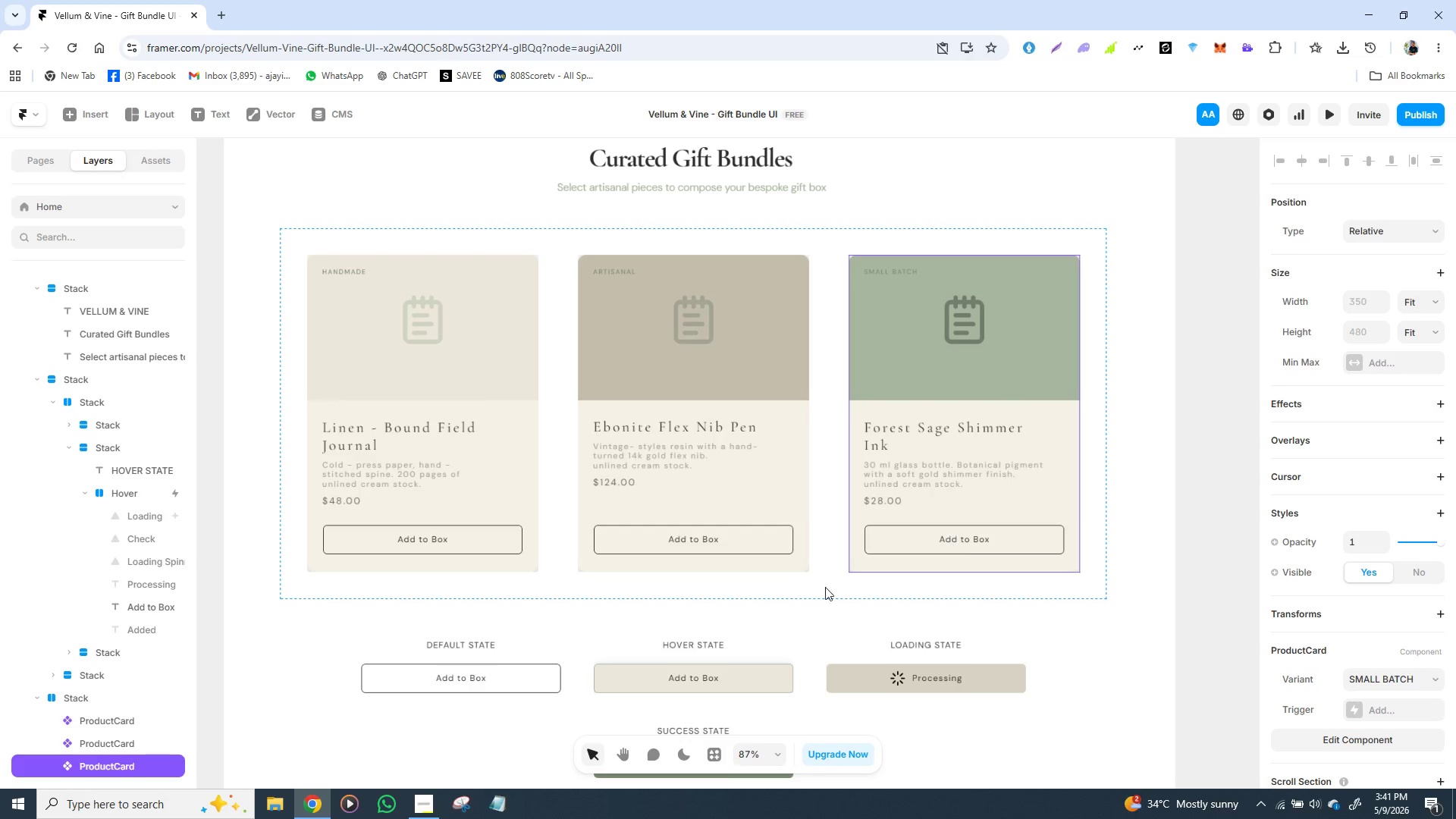 
wait(9.16)
 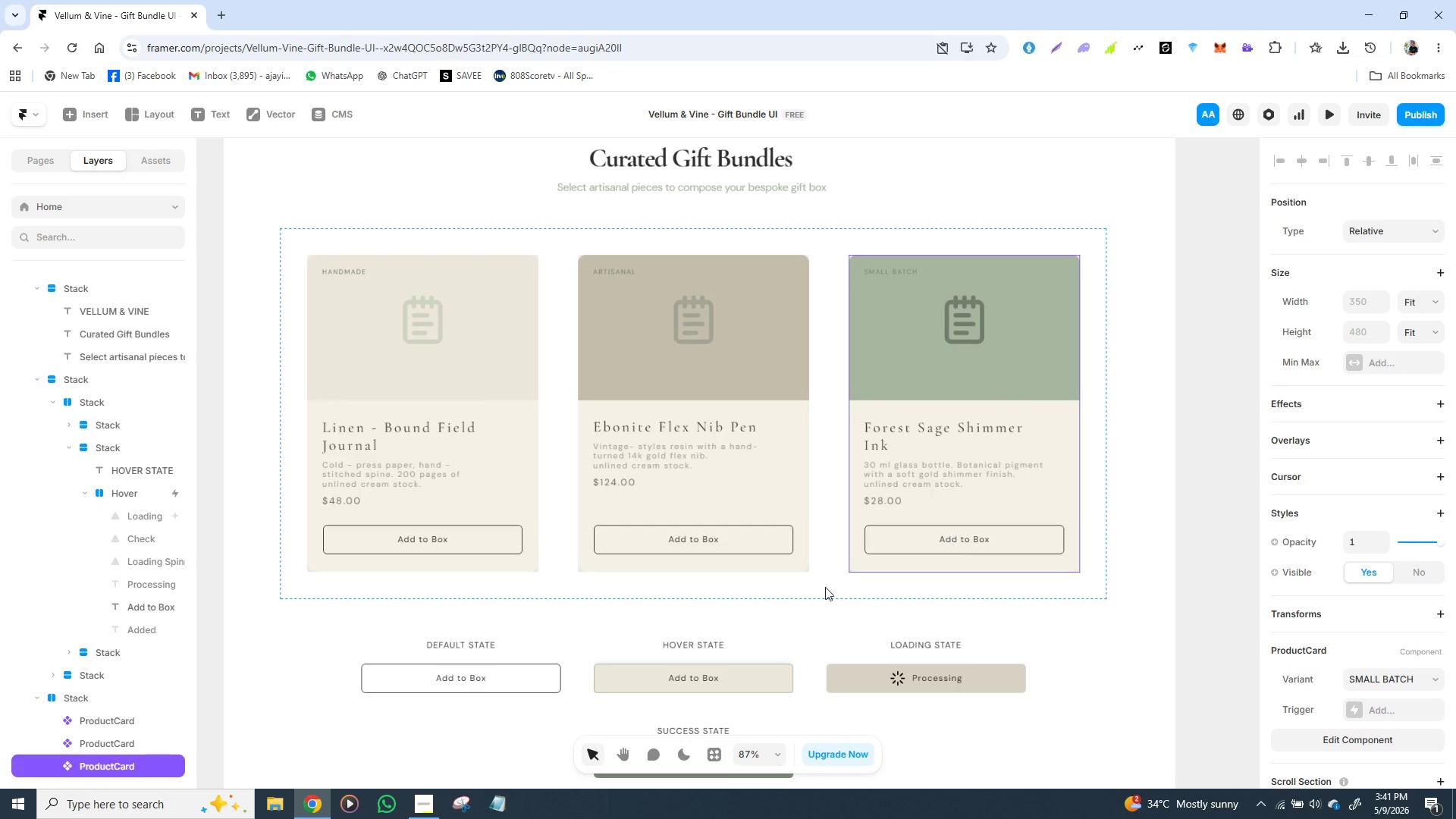 
scroll: coordinate [551, 0], scroll_direction: up, amount: 4.0
 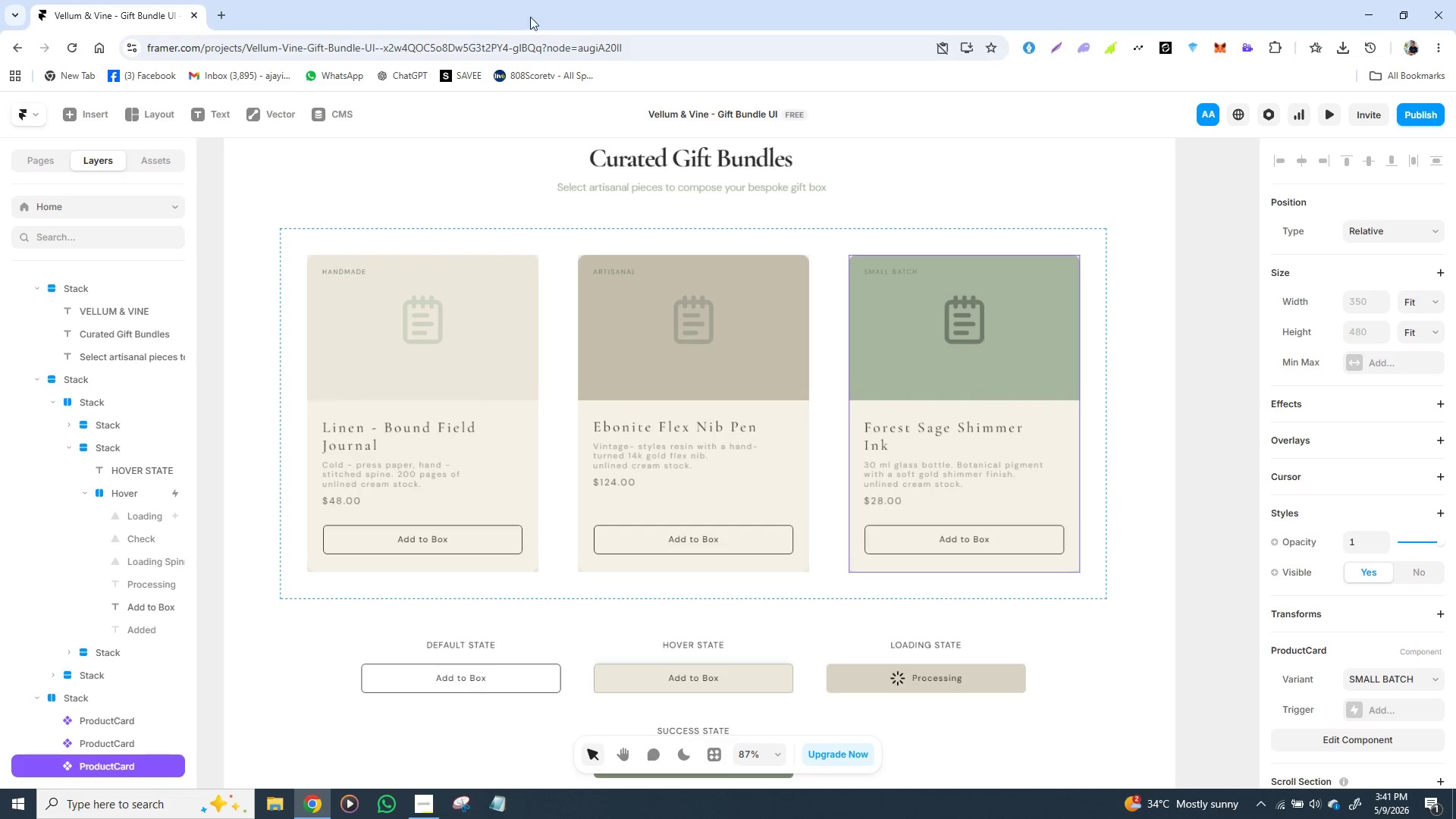 
scroll: coordinate [550, 0], scroll_direction: down, amount: 1.0
 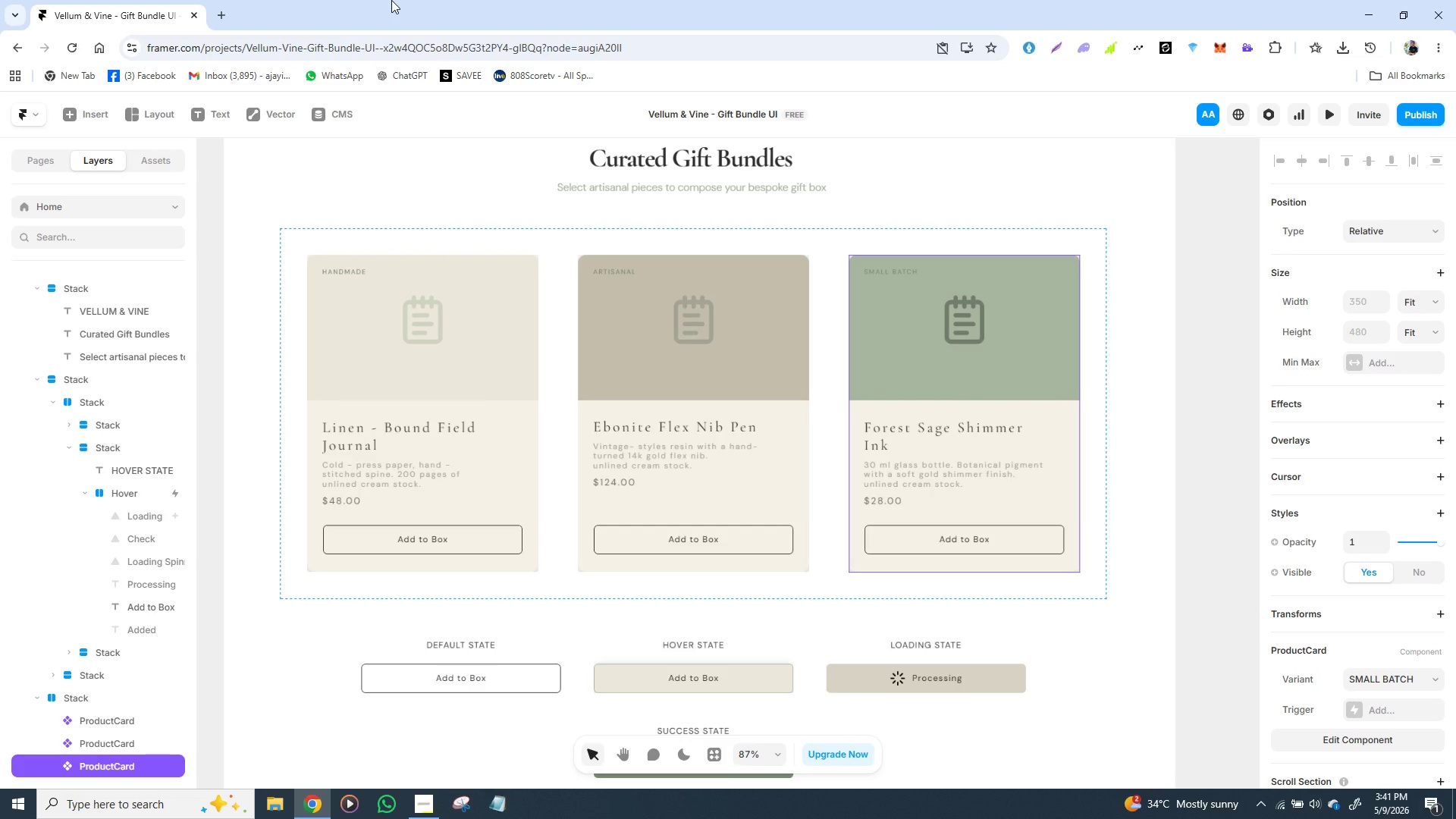 
wait(5.62)
 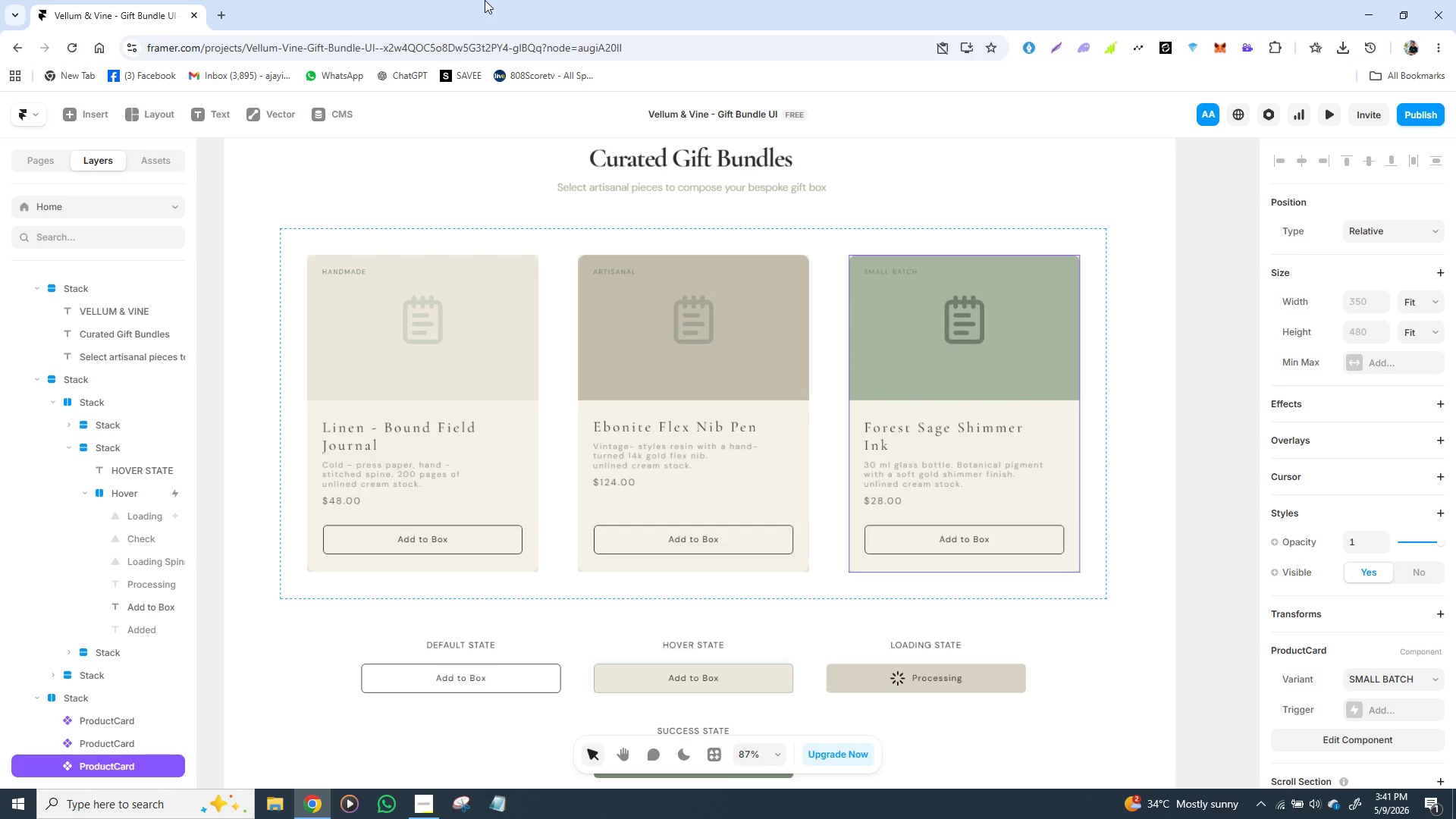 
left_click([482, 206])
 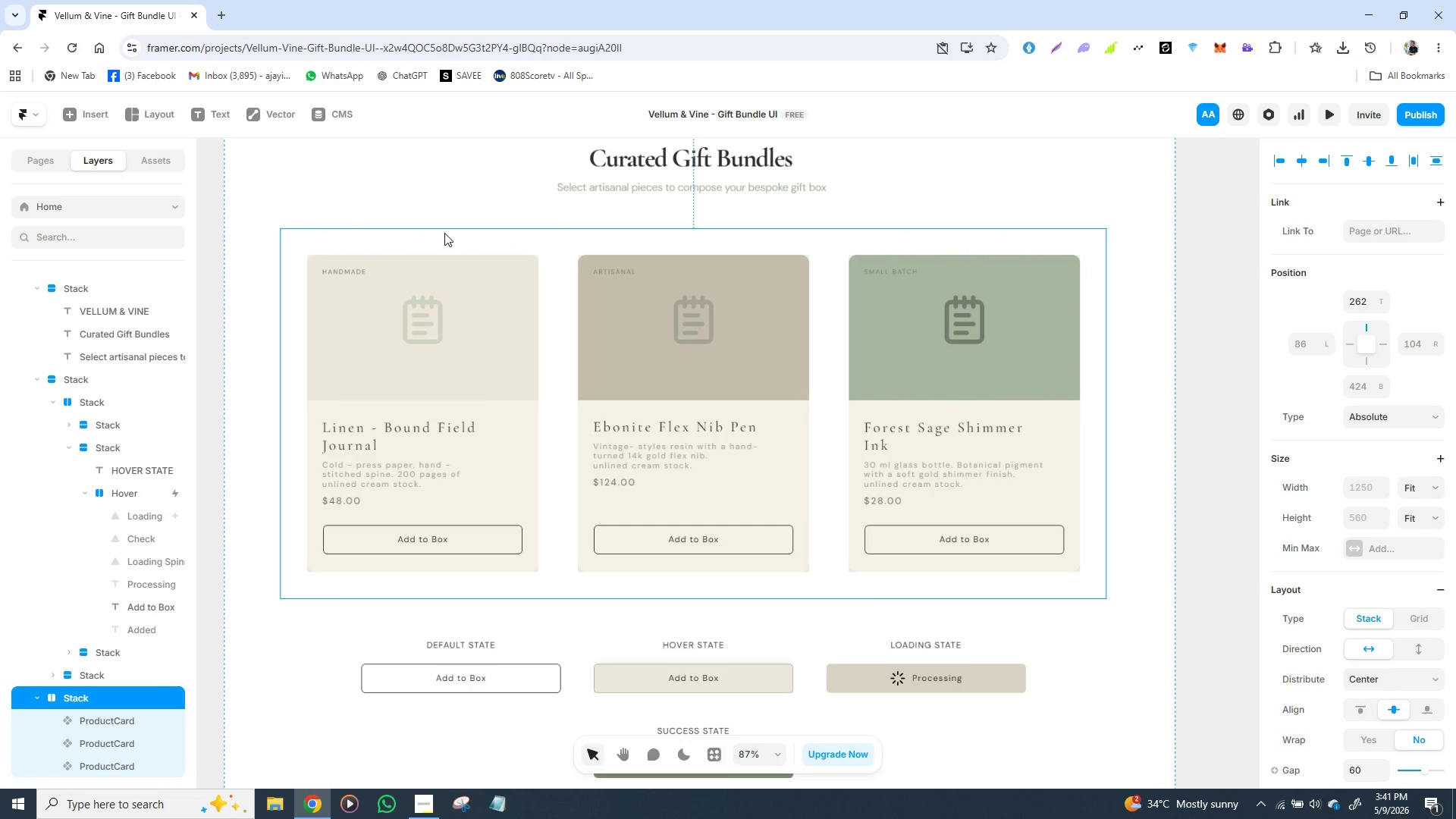 
left_click([444, 233])
 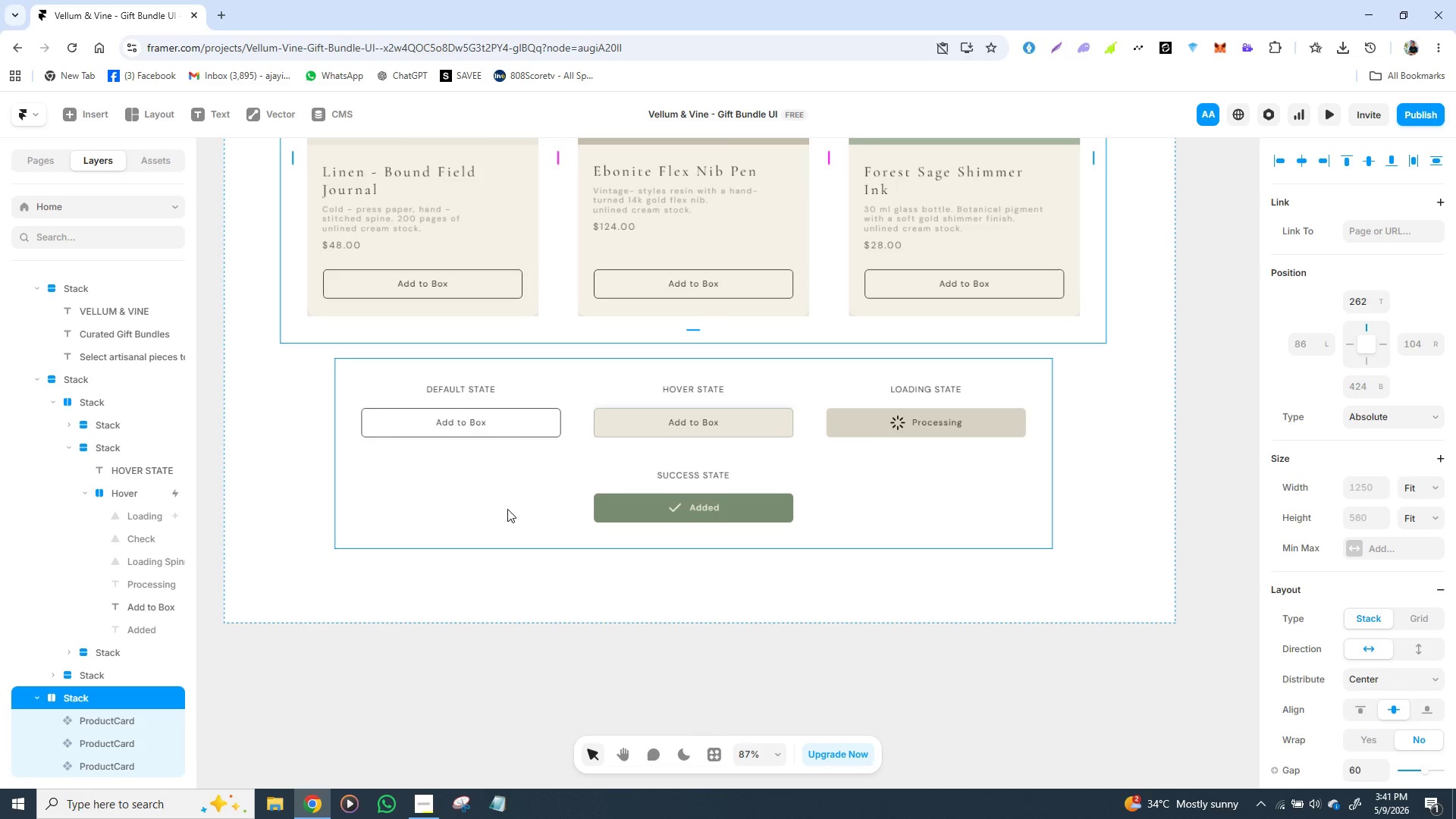 
wait(5.19)
 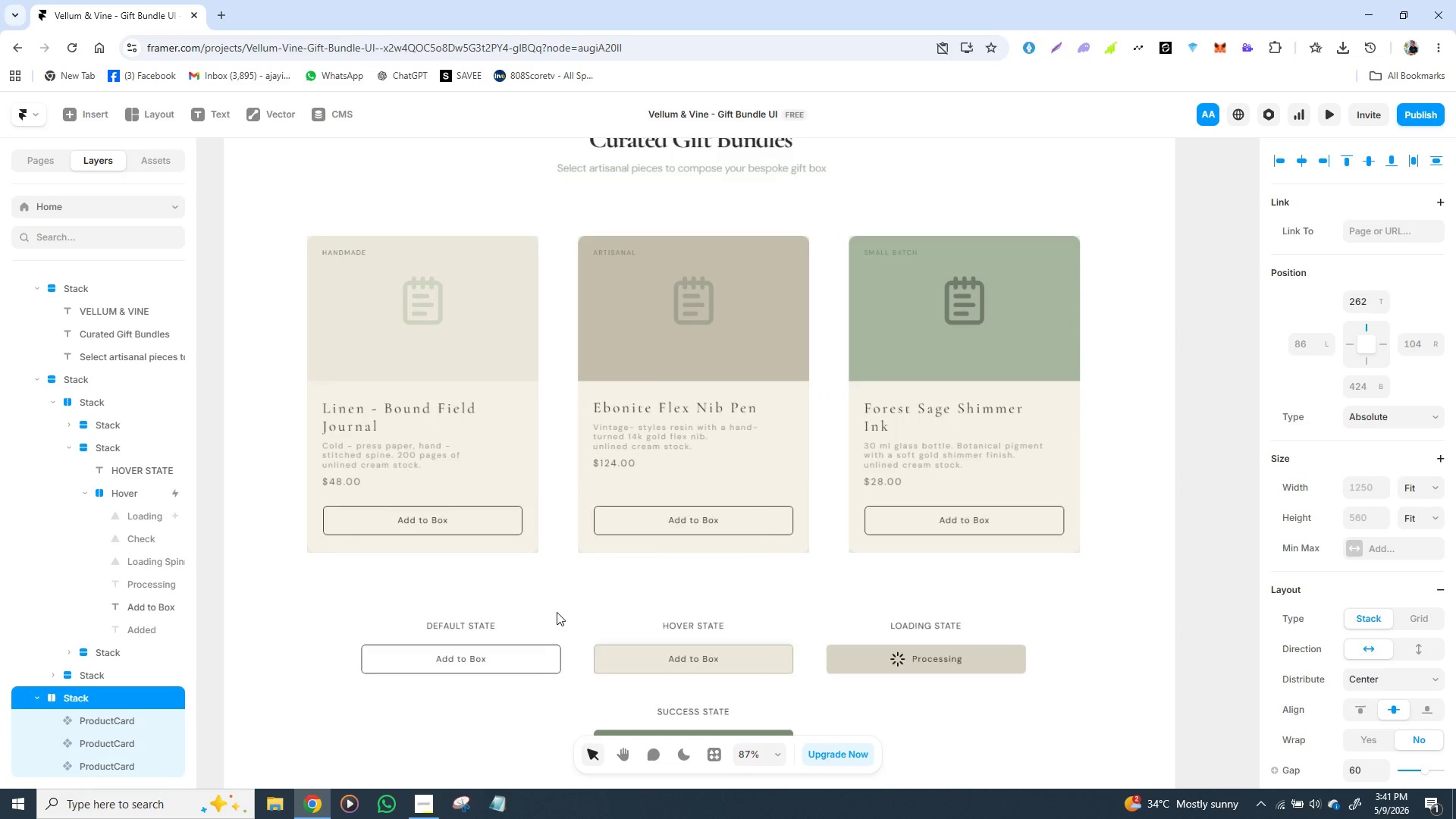 
left_click([485, 521])
 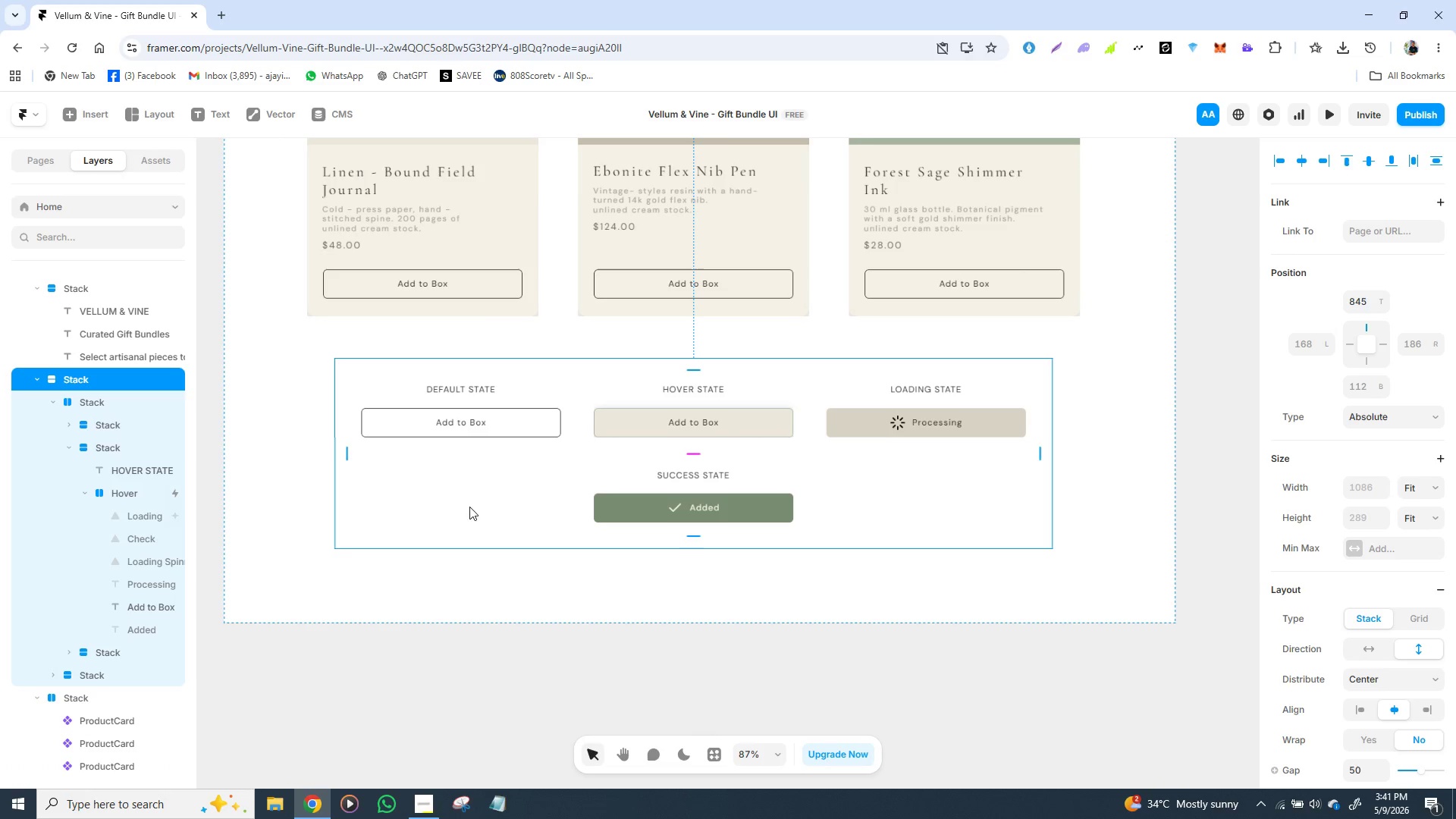 
left_click([428, 600])
 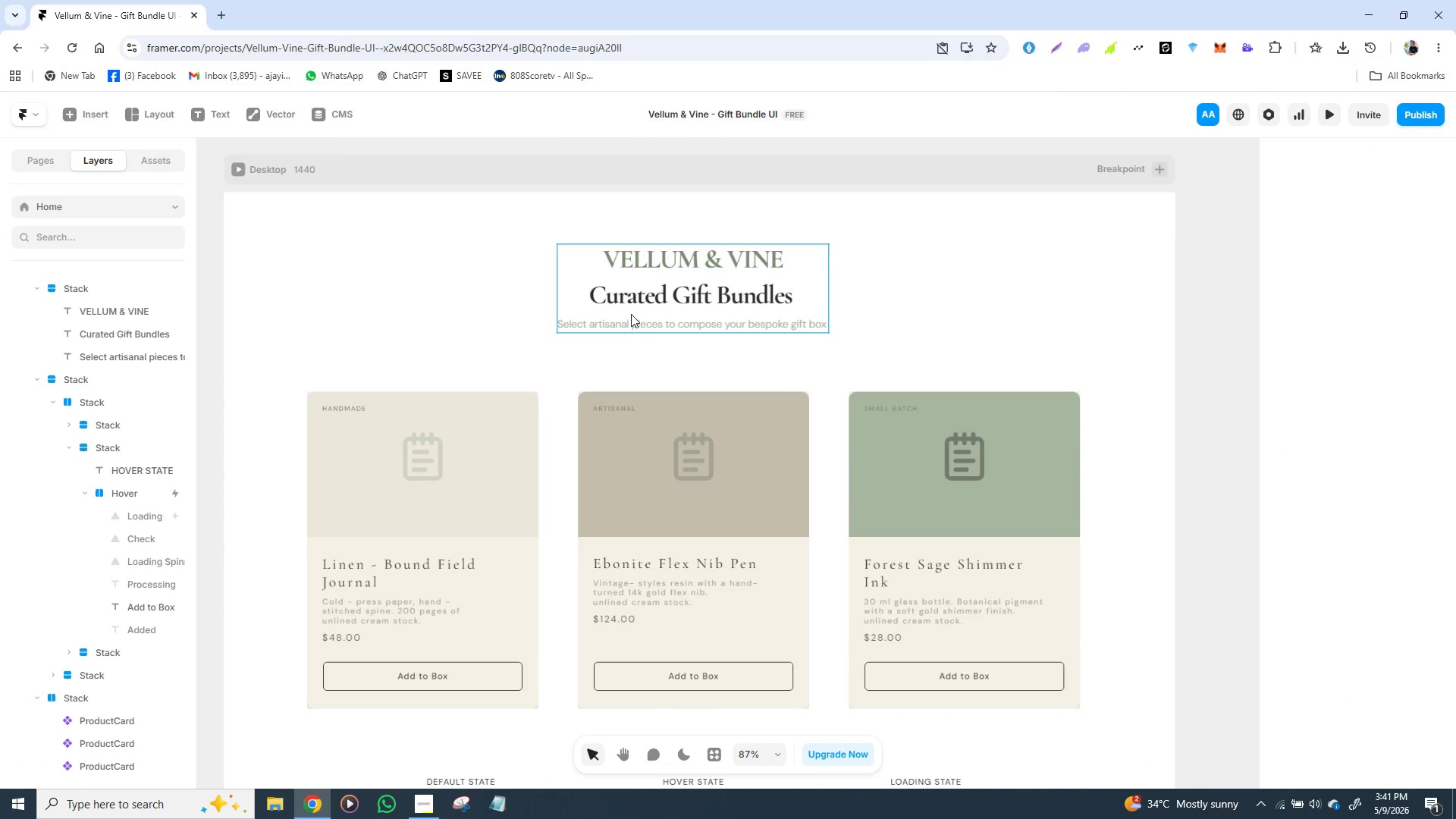 
left_click([647, 315])
 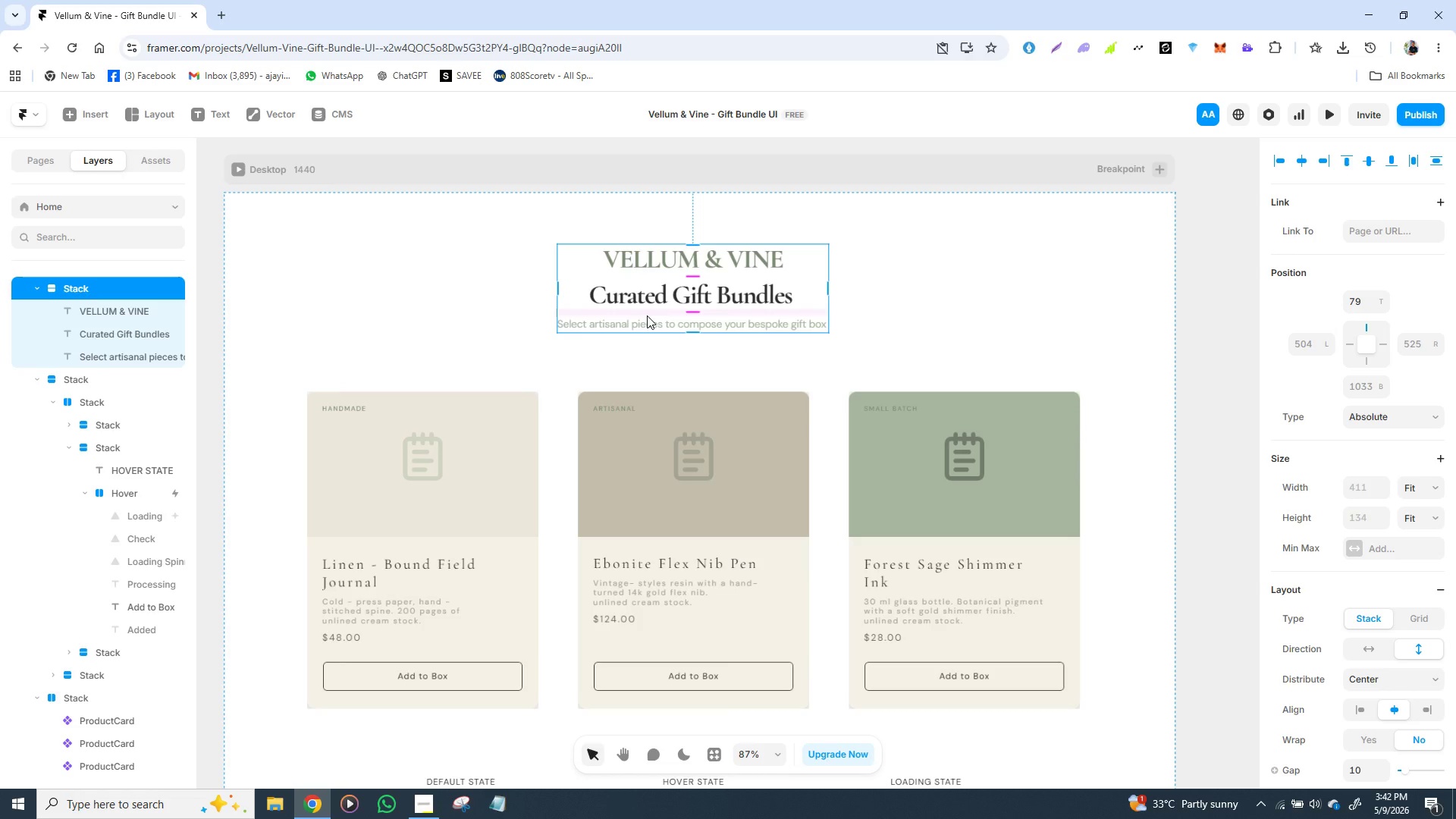 
wait(39.17)
 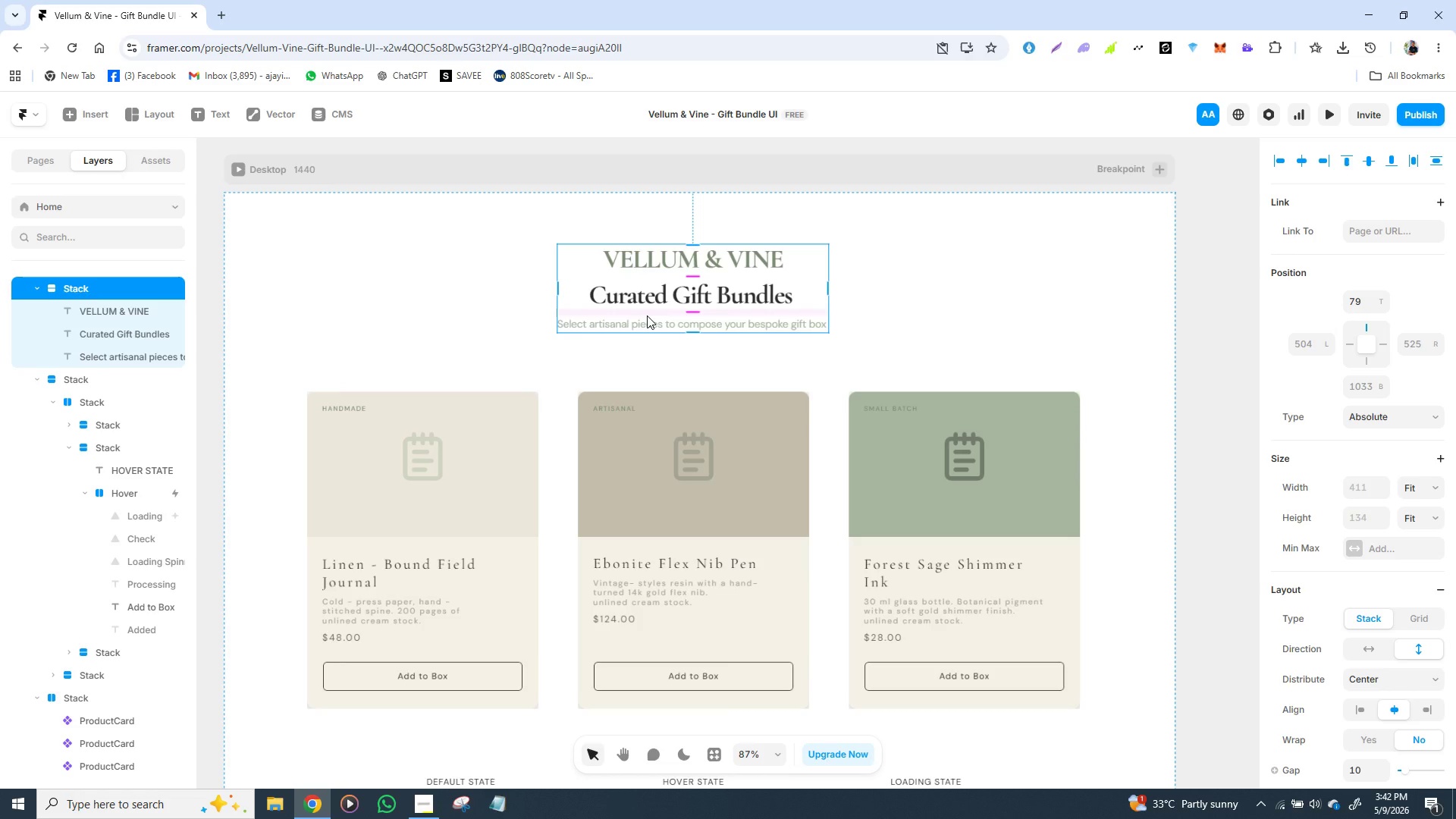 
mouse_move([355, 507])
 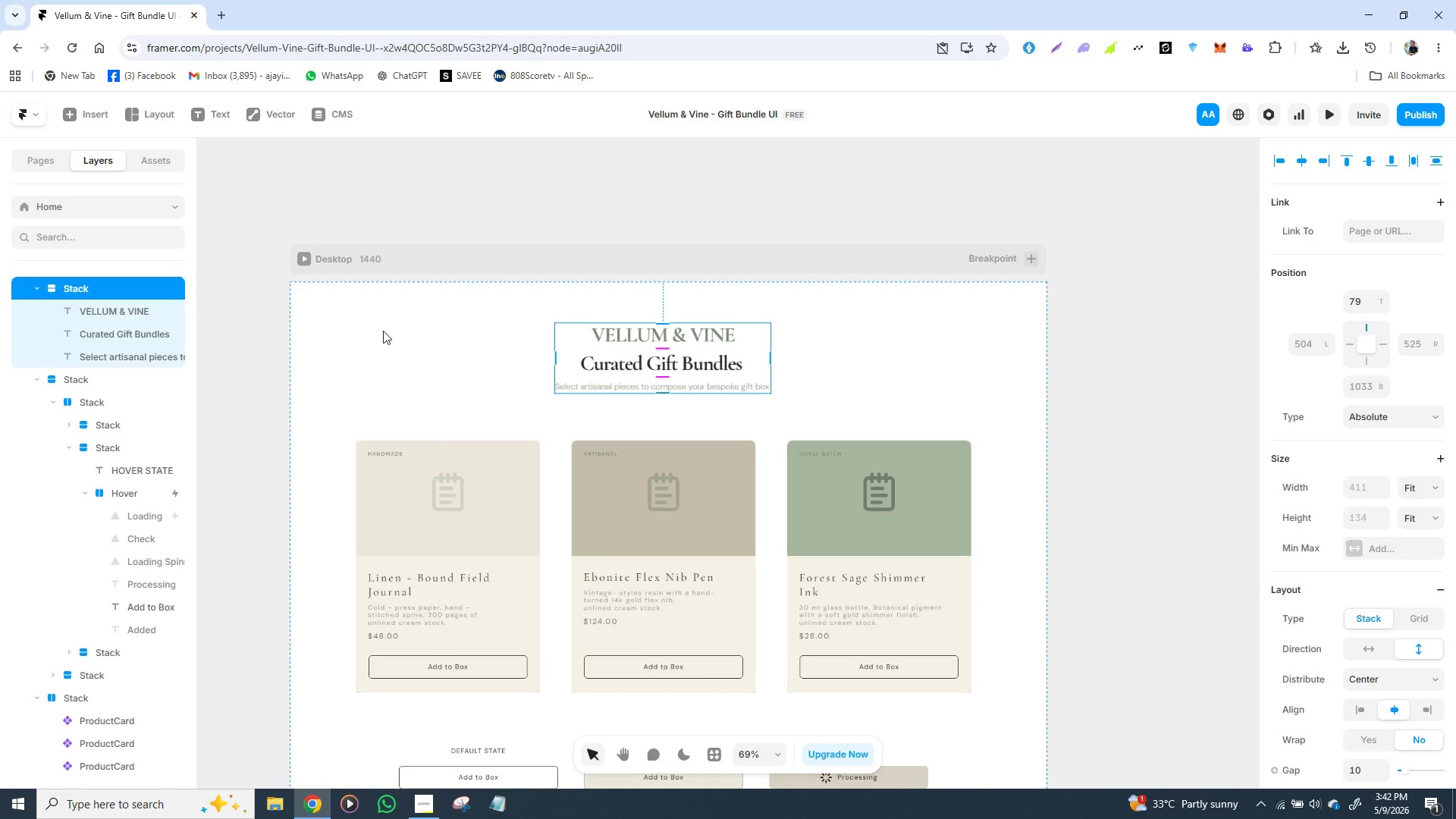 
wait(7.36)
 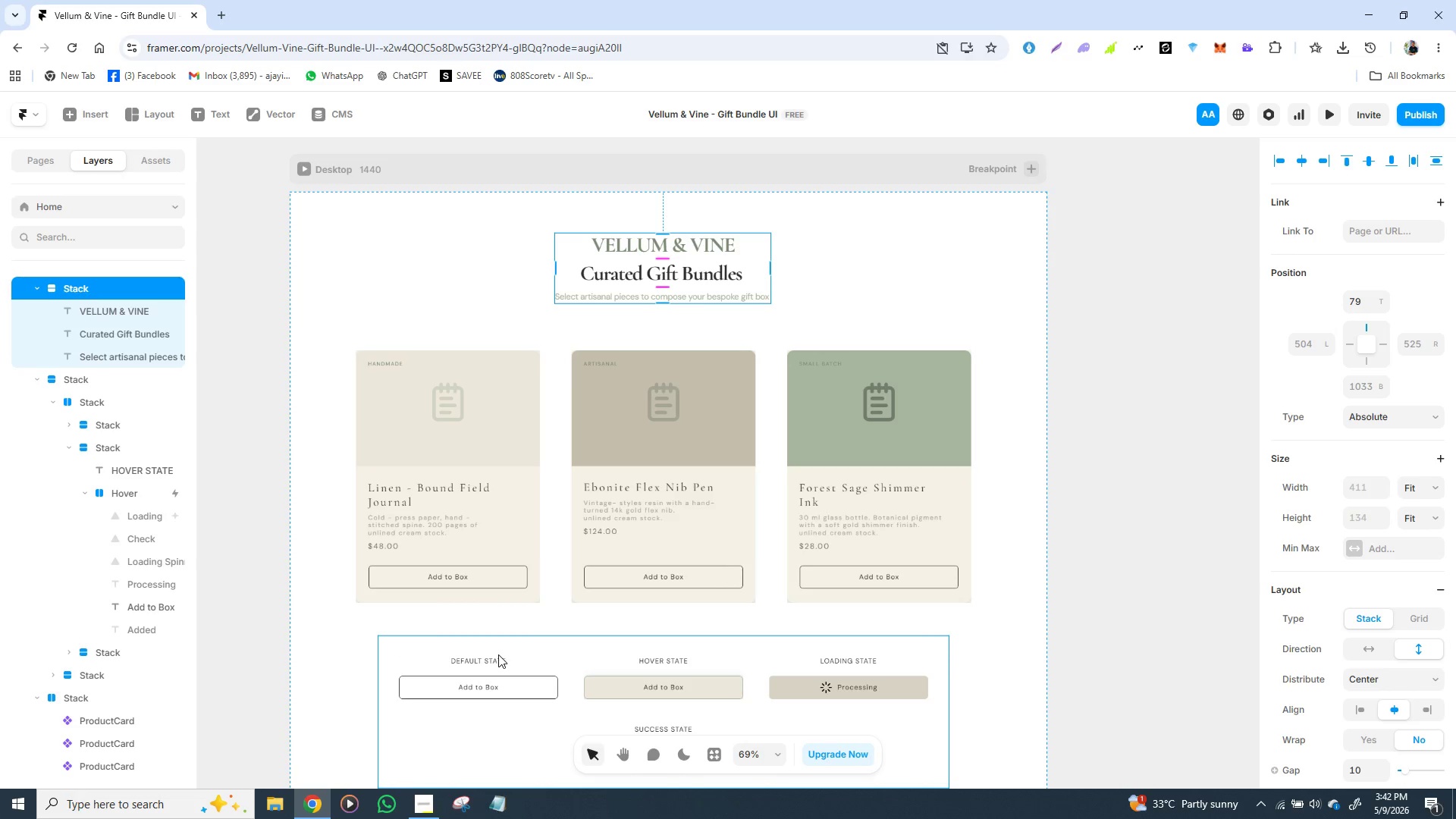 
left_click([302, 256])
 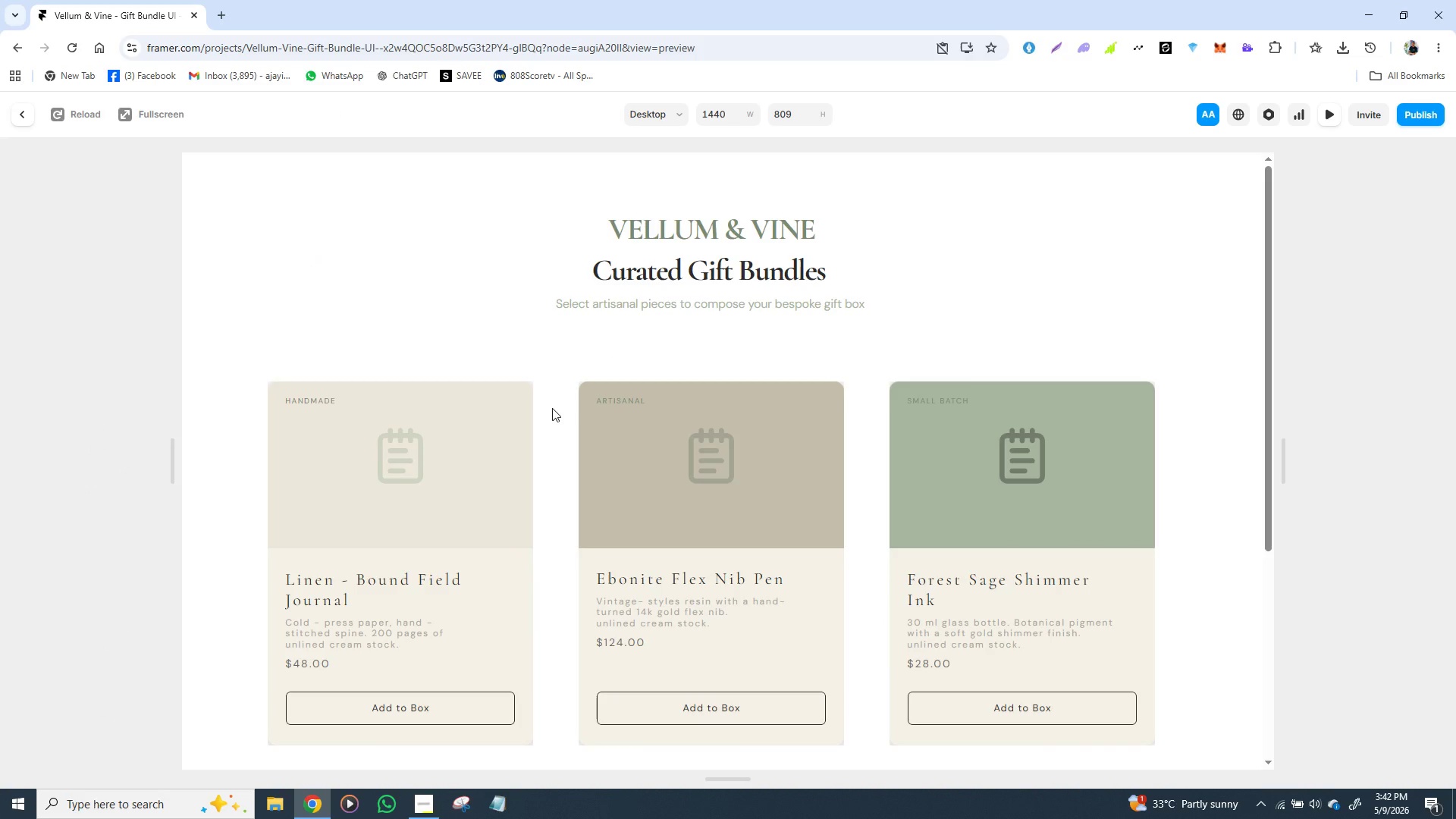 
mouse_move([541, 384])
 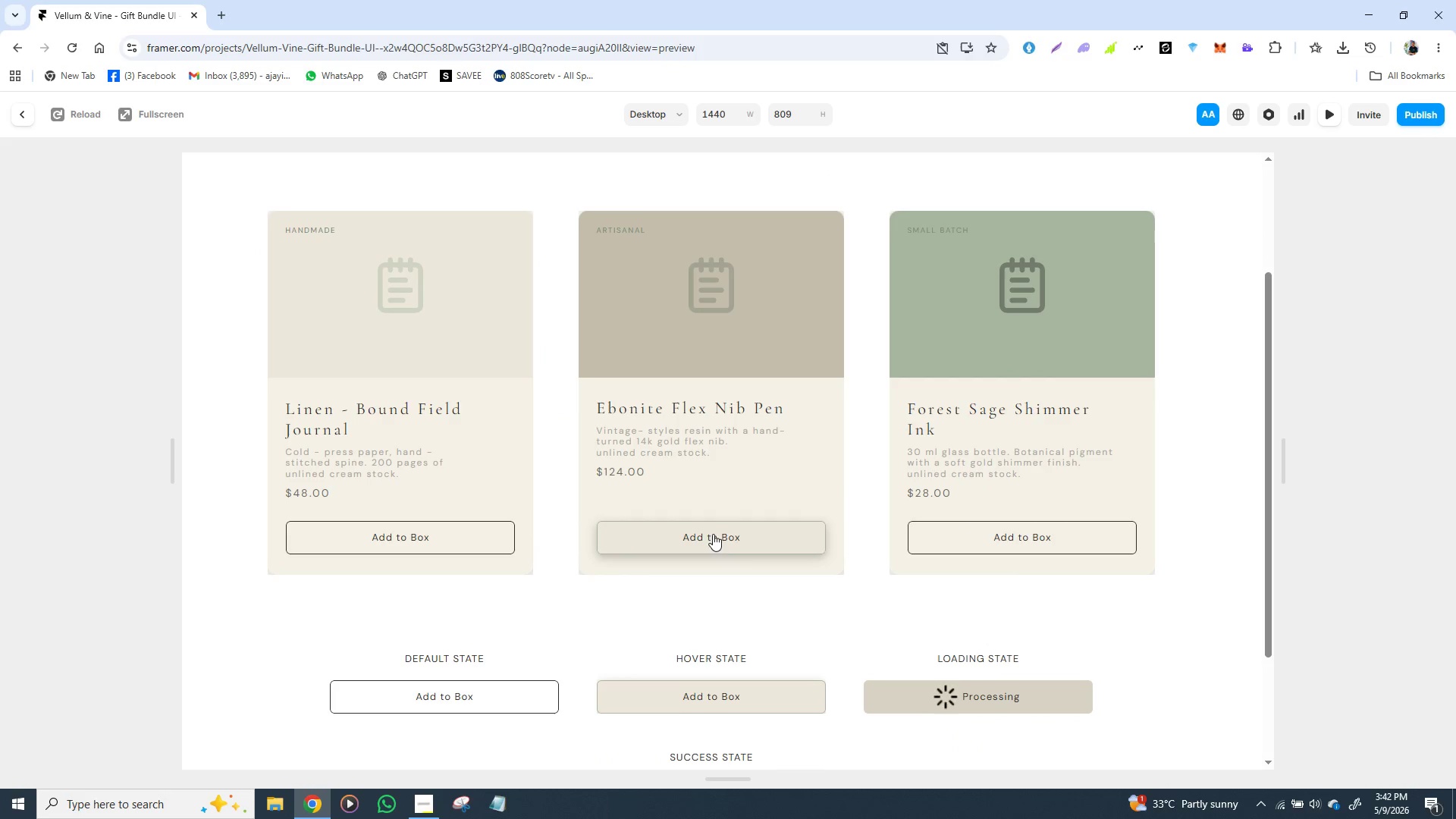 
left_click([711, 545])
 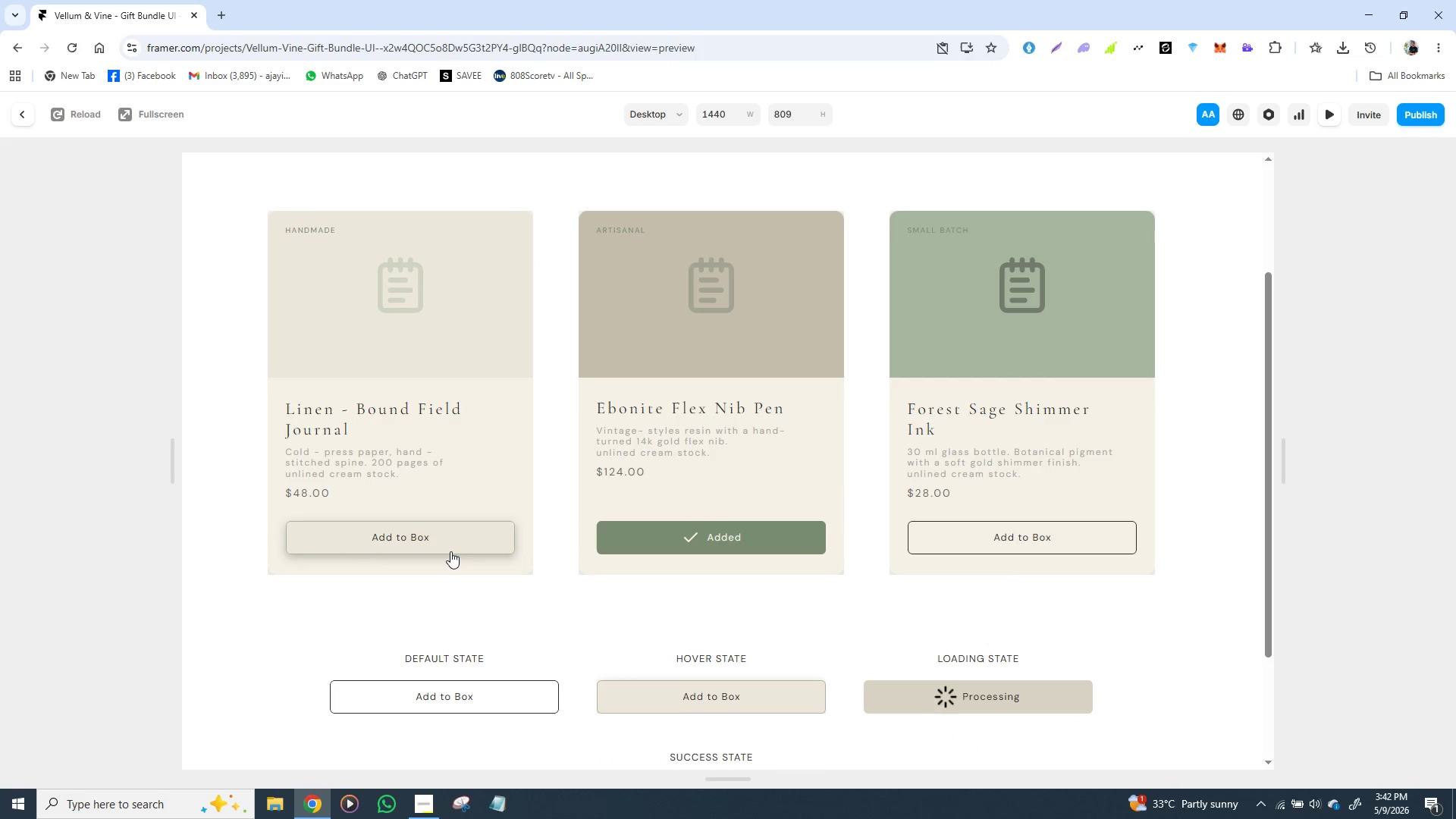 
left_click([450, 551])
 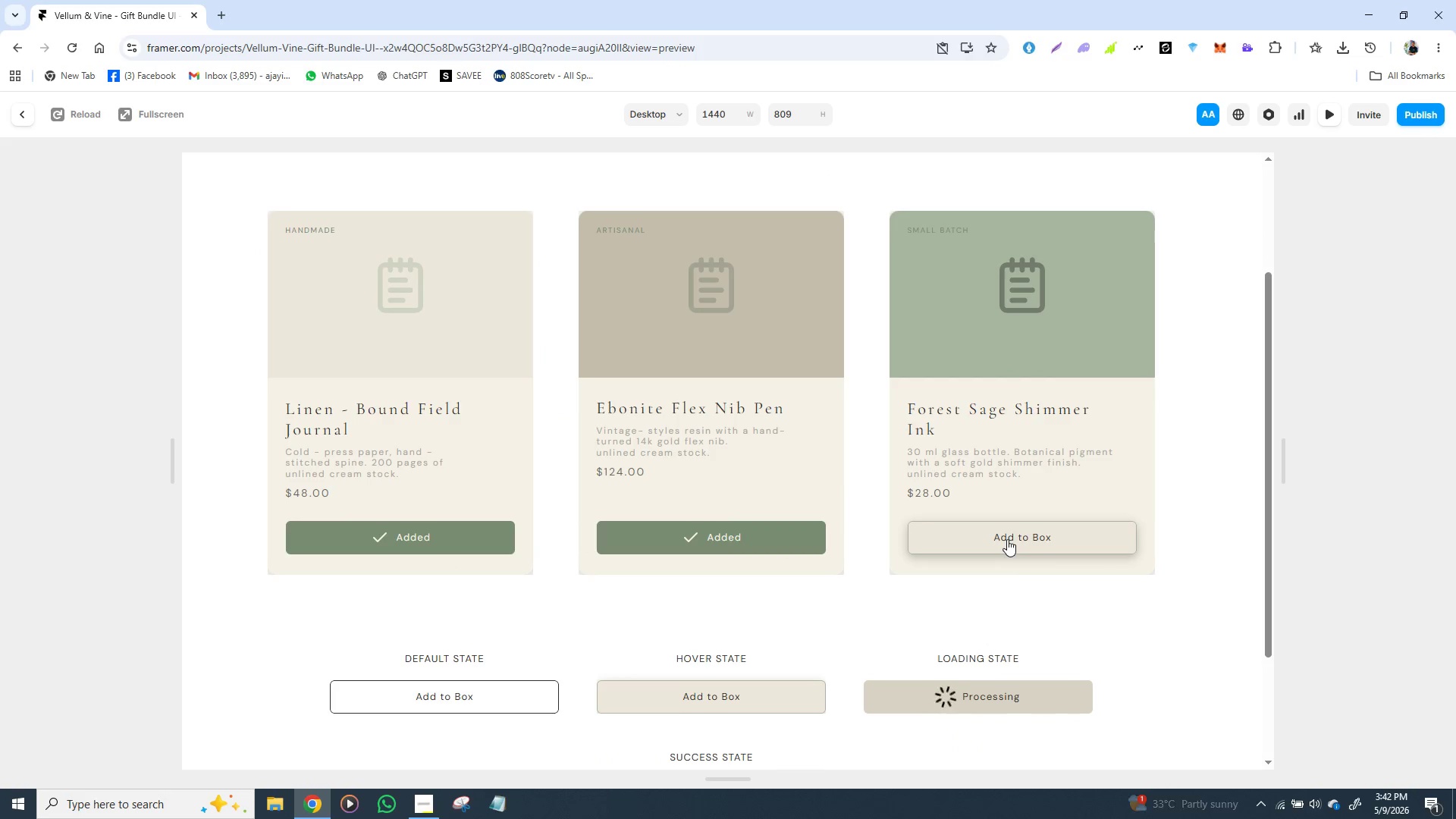 
left_click([1007, 539])
 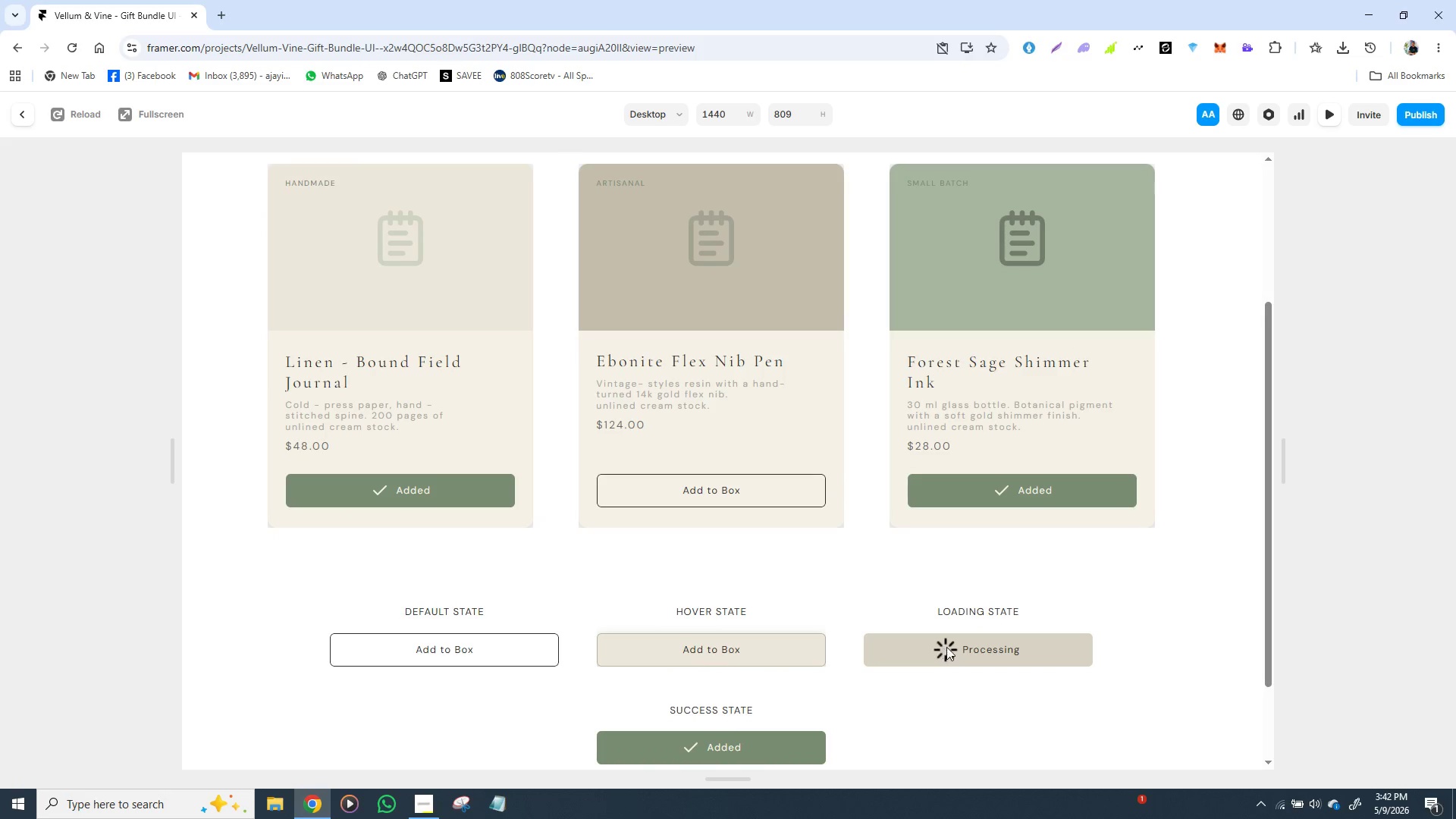 
wait(8.34)
 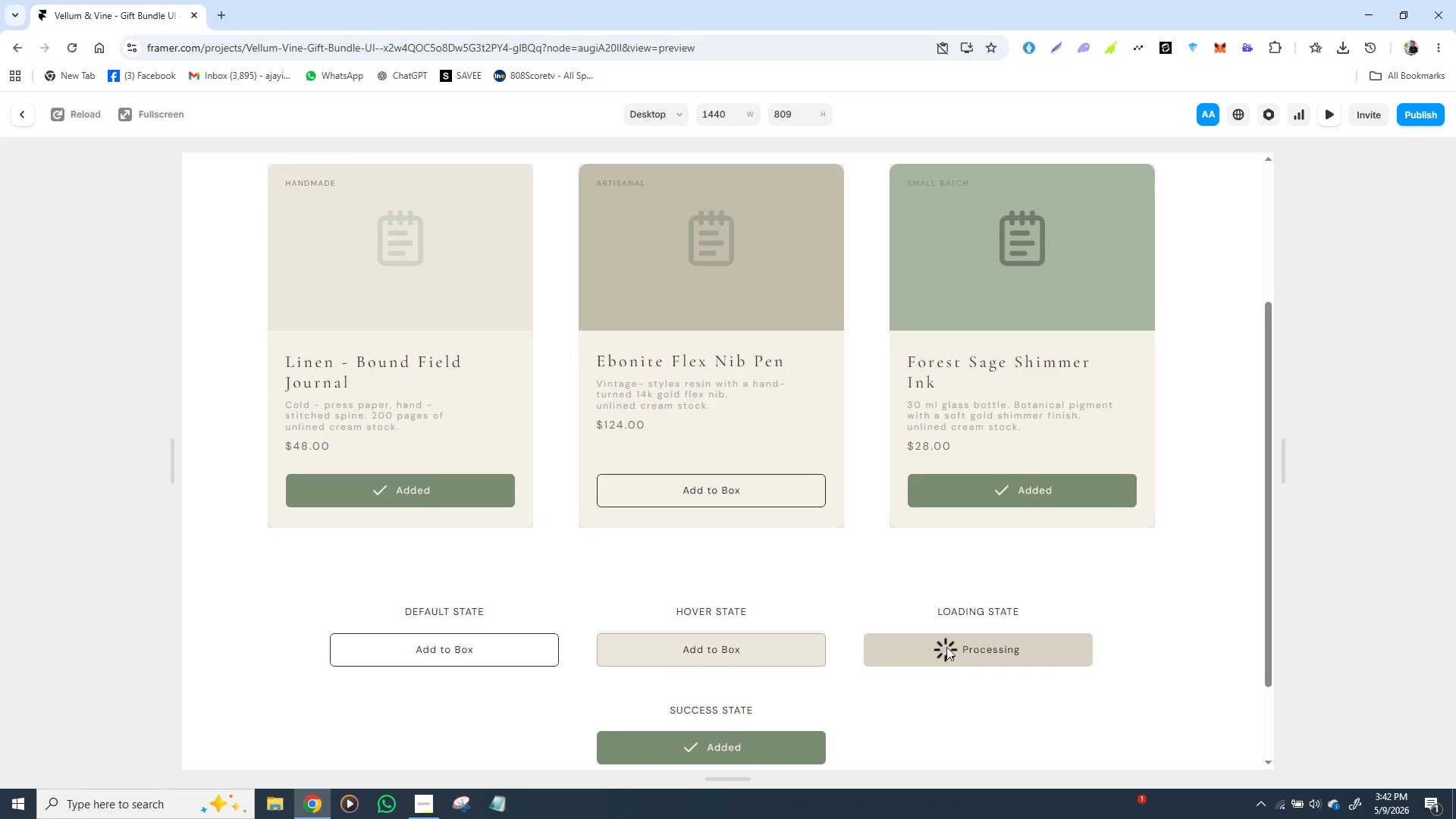 
left_click([745, 748])
 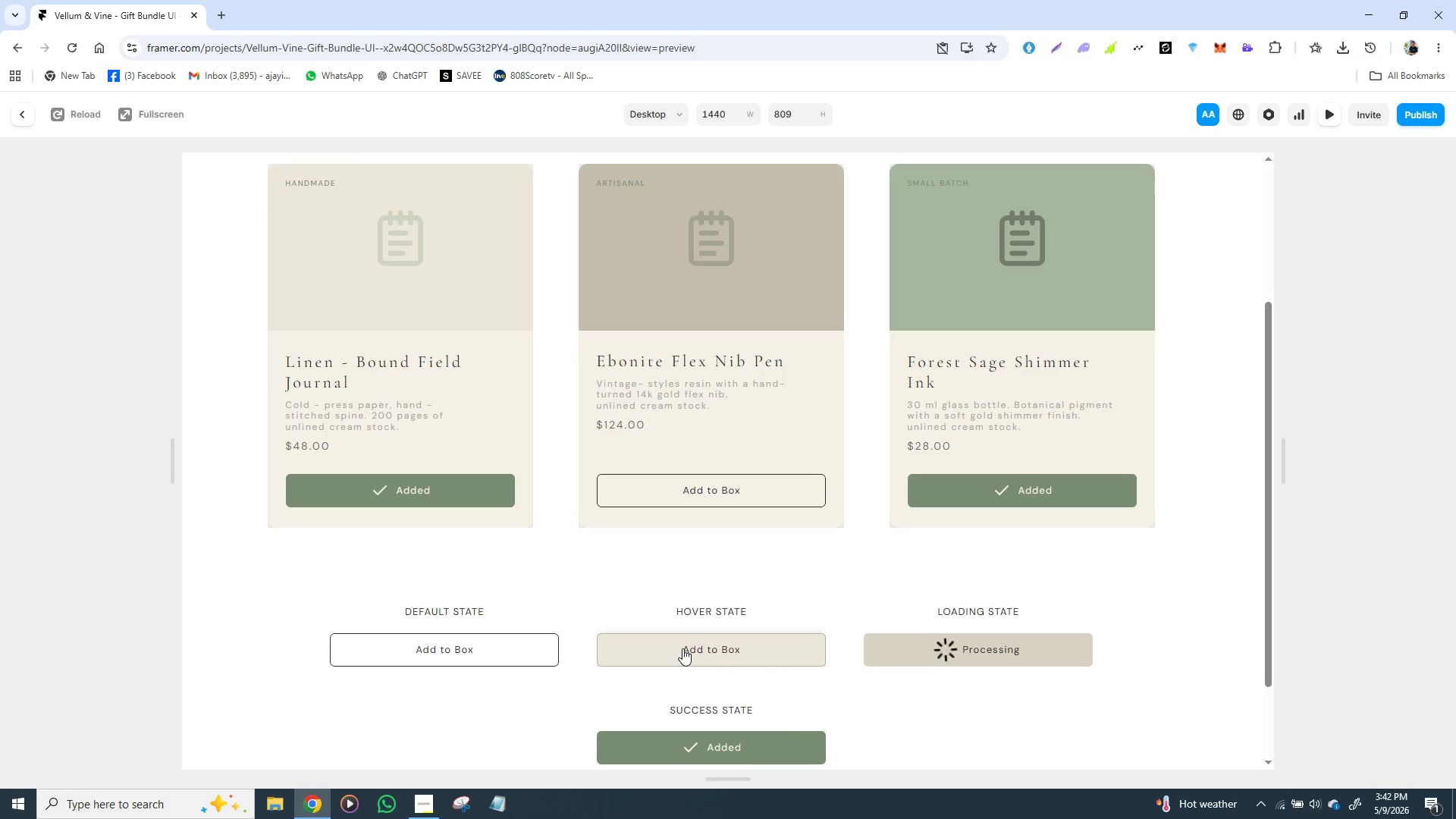 
left_click([682, 648])
 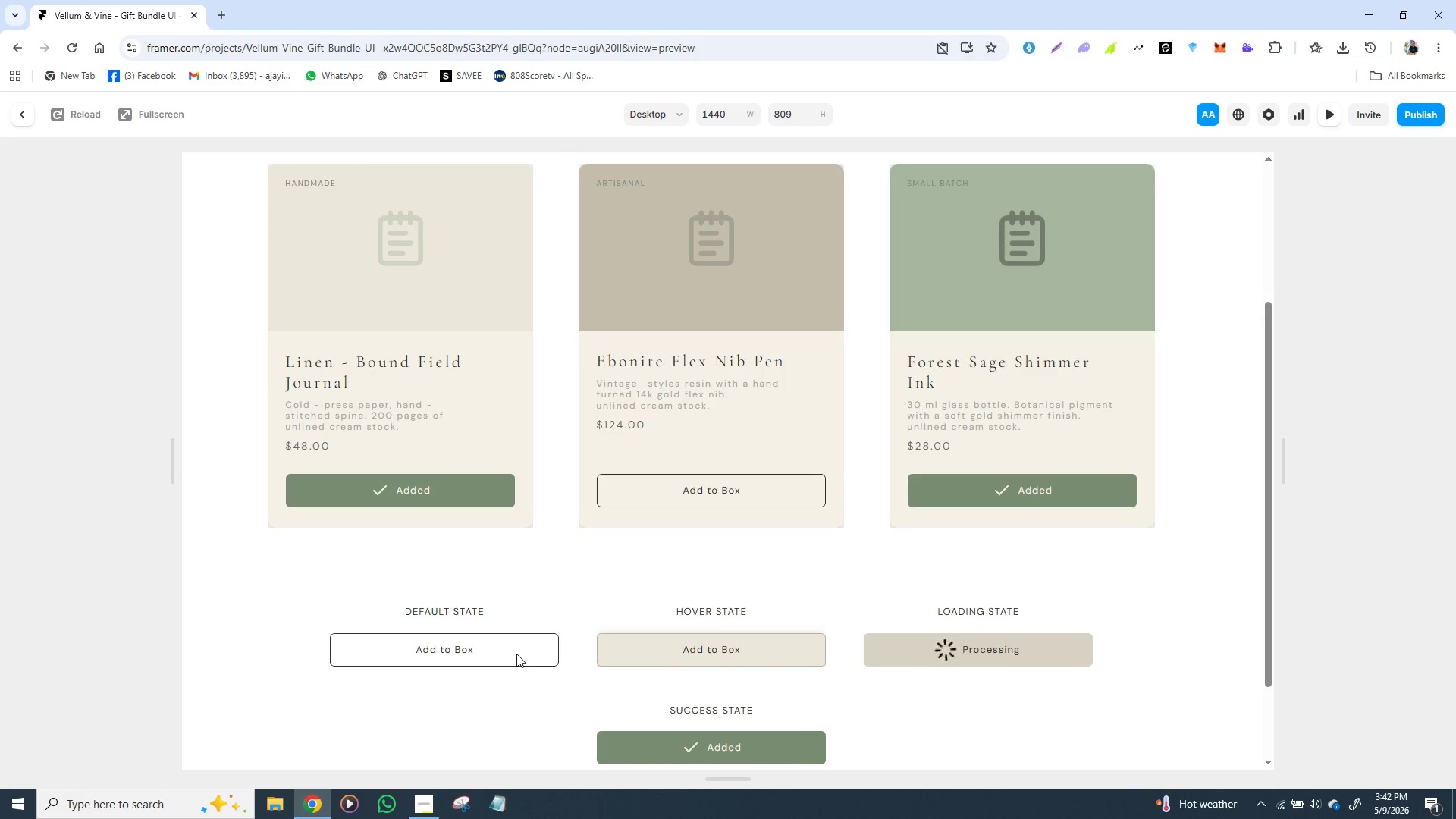 
left_click([516, 654])